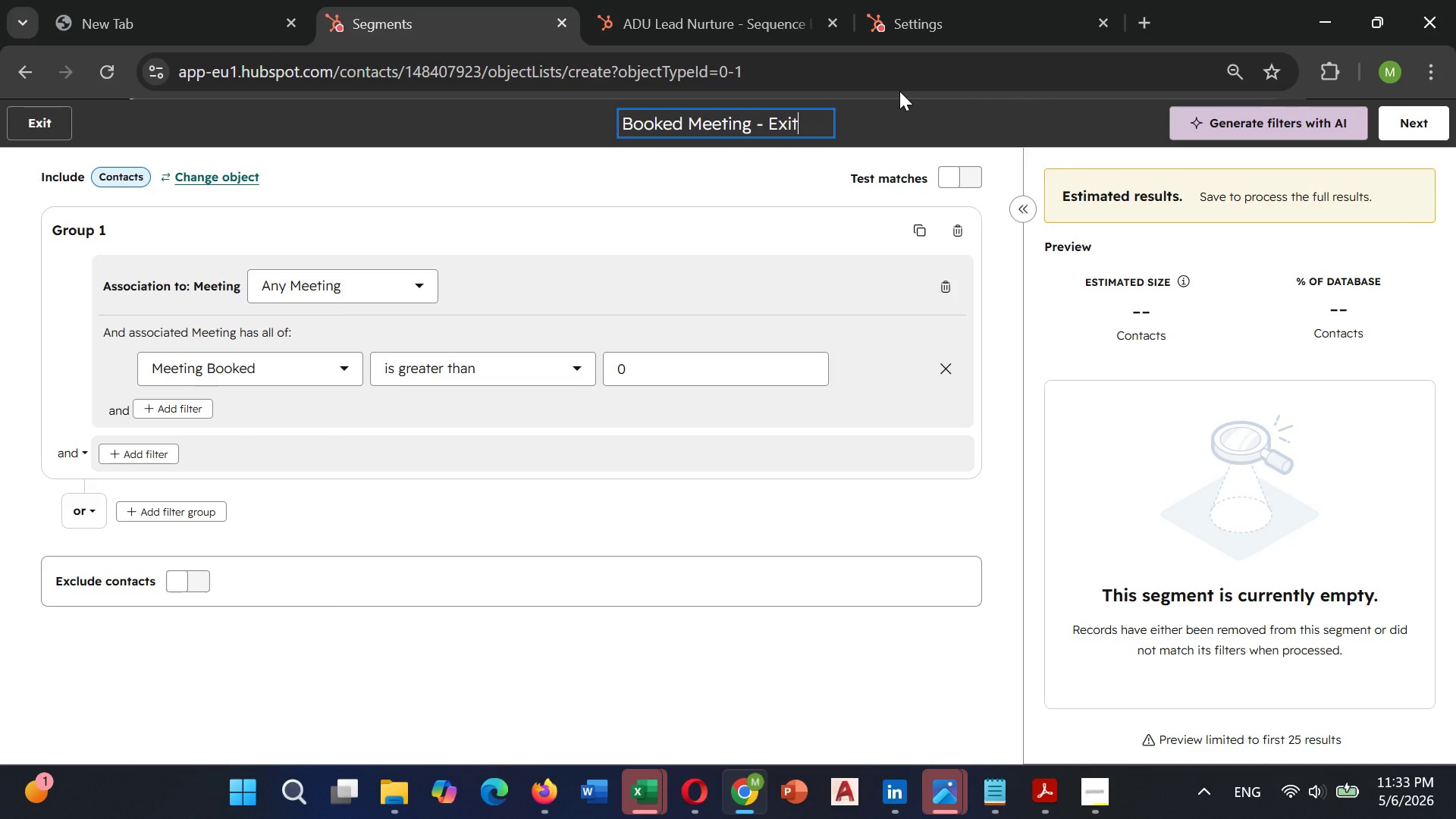 
wait(12.64)
 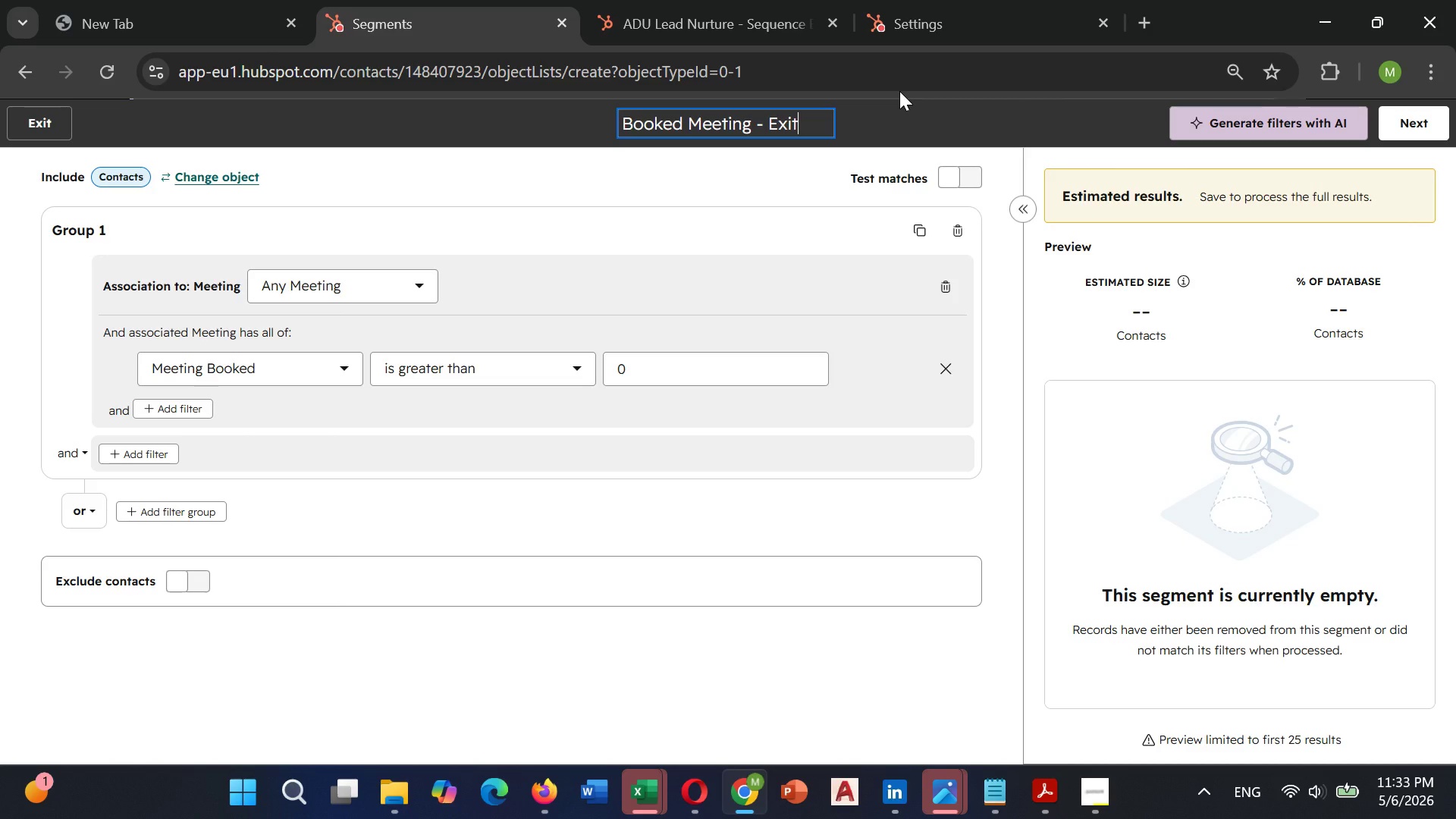 
left_click([1394, 120])
 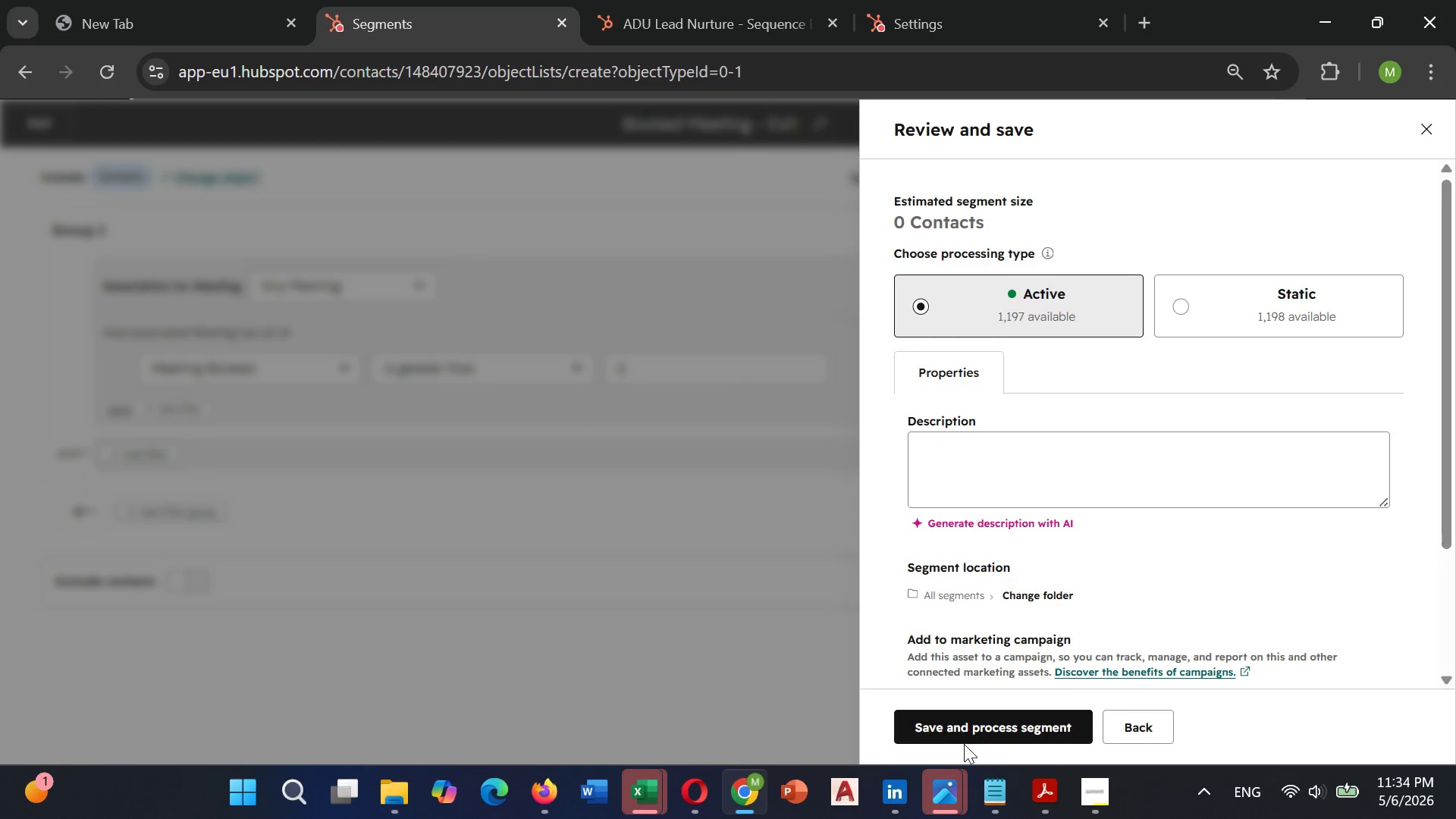 
left_click([974, 736])
 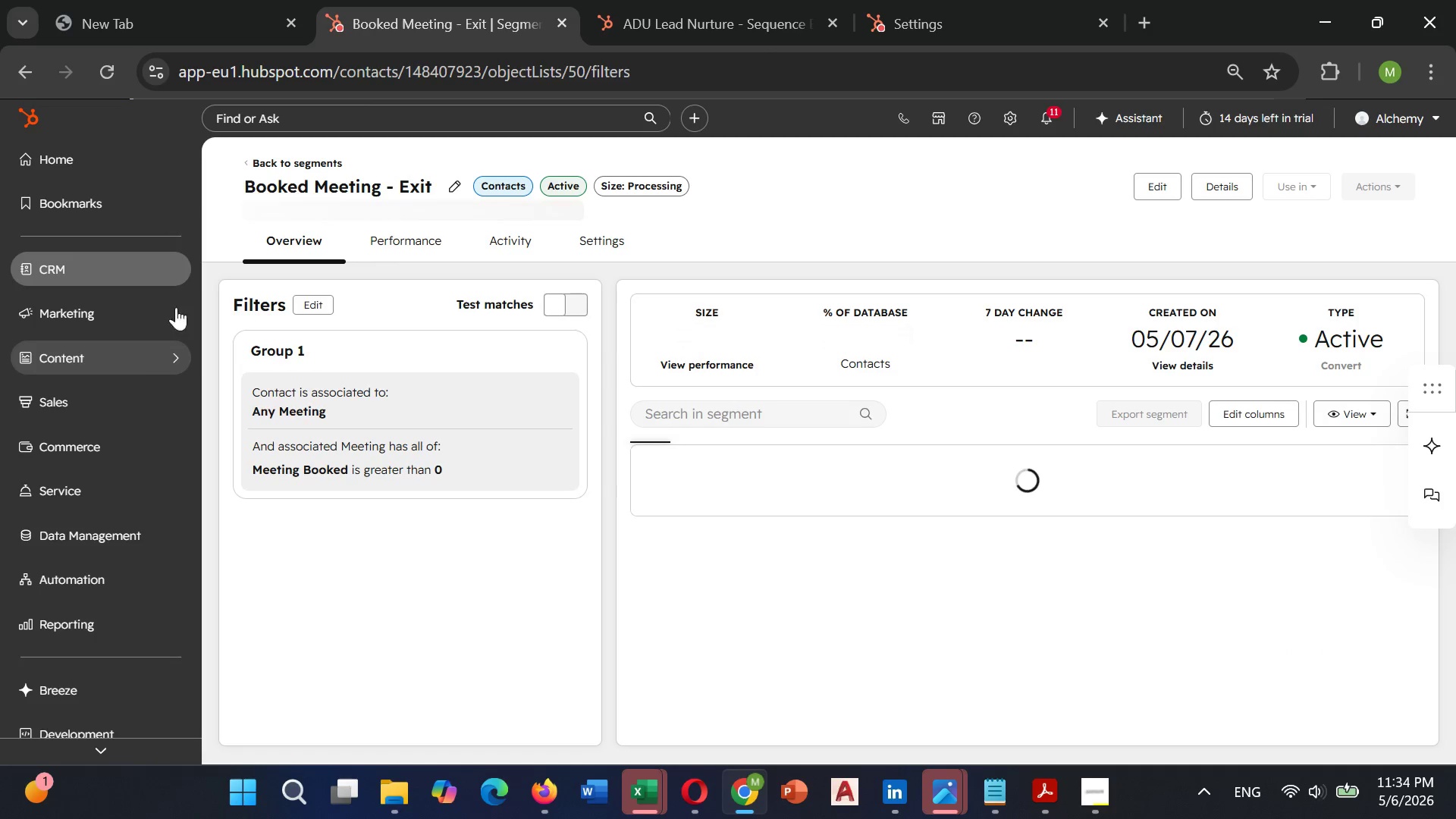 
left_click([701, 34])
 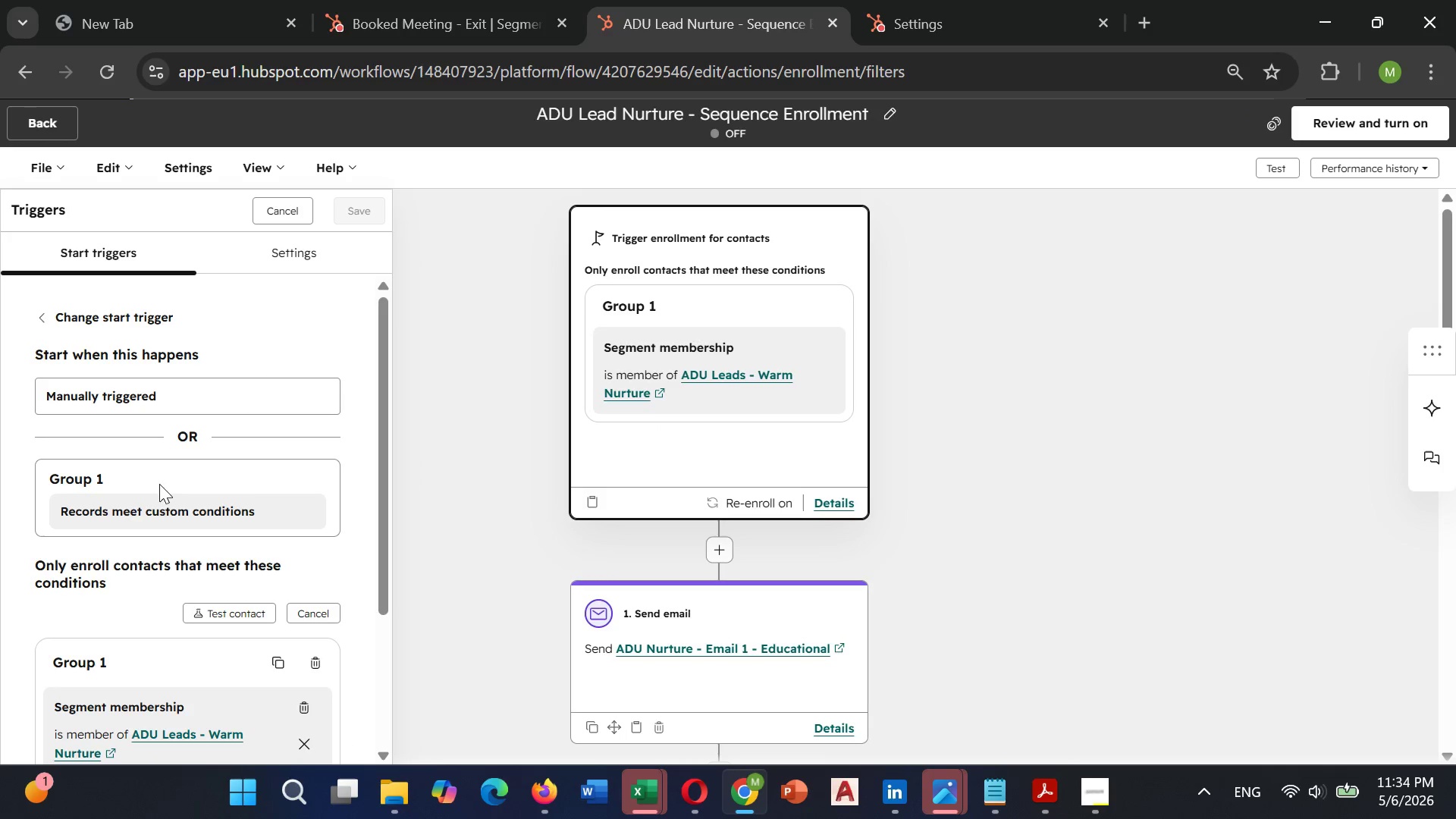 
scroll: coordinate [232, 566], scroll_direction: down, amount: 2.0
 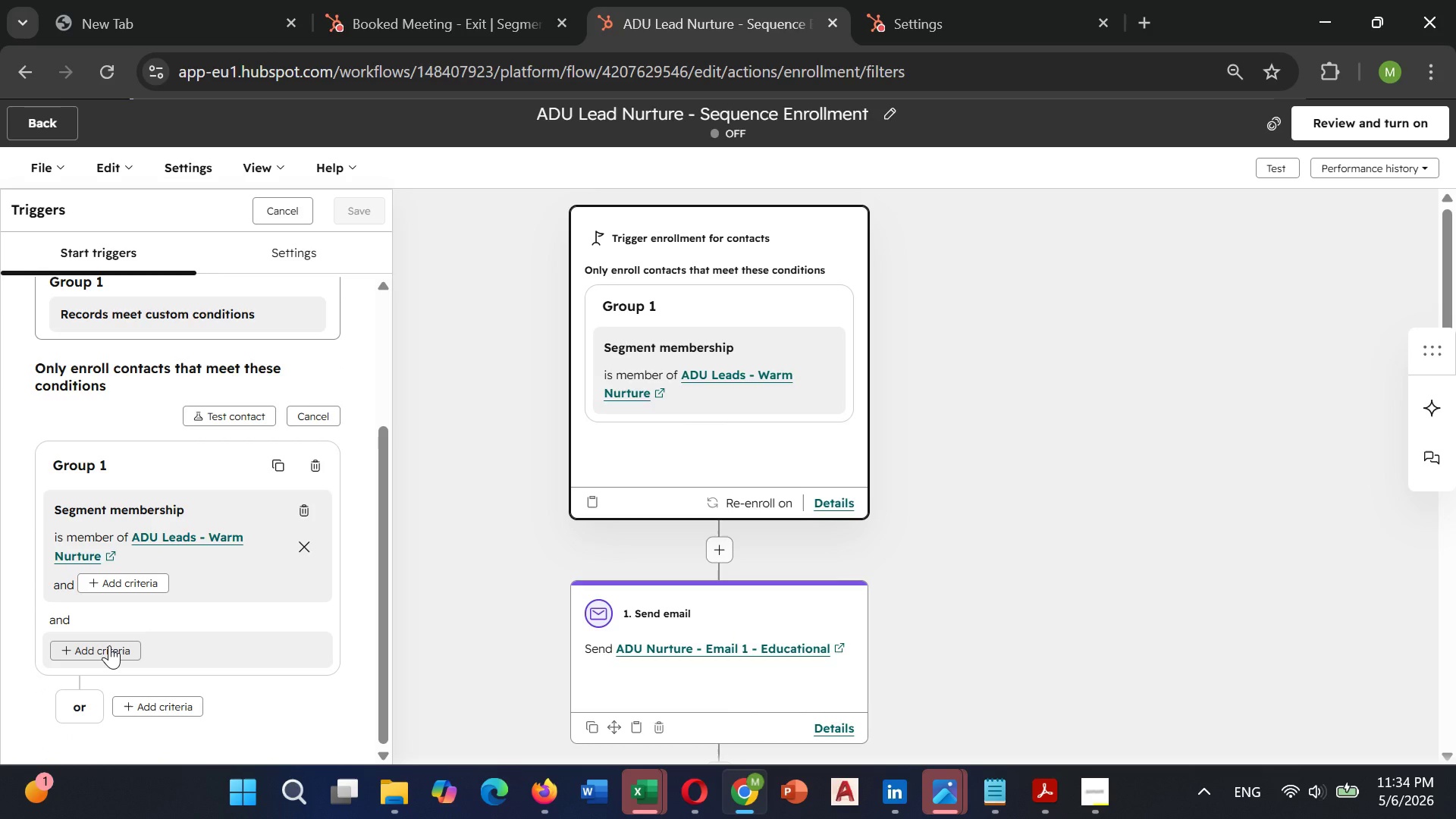 
left_click([109, 645])
 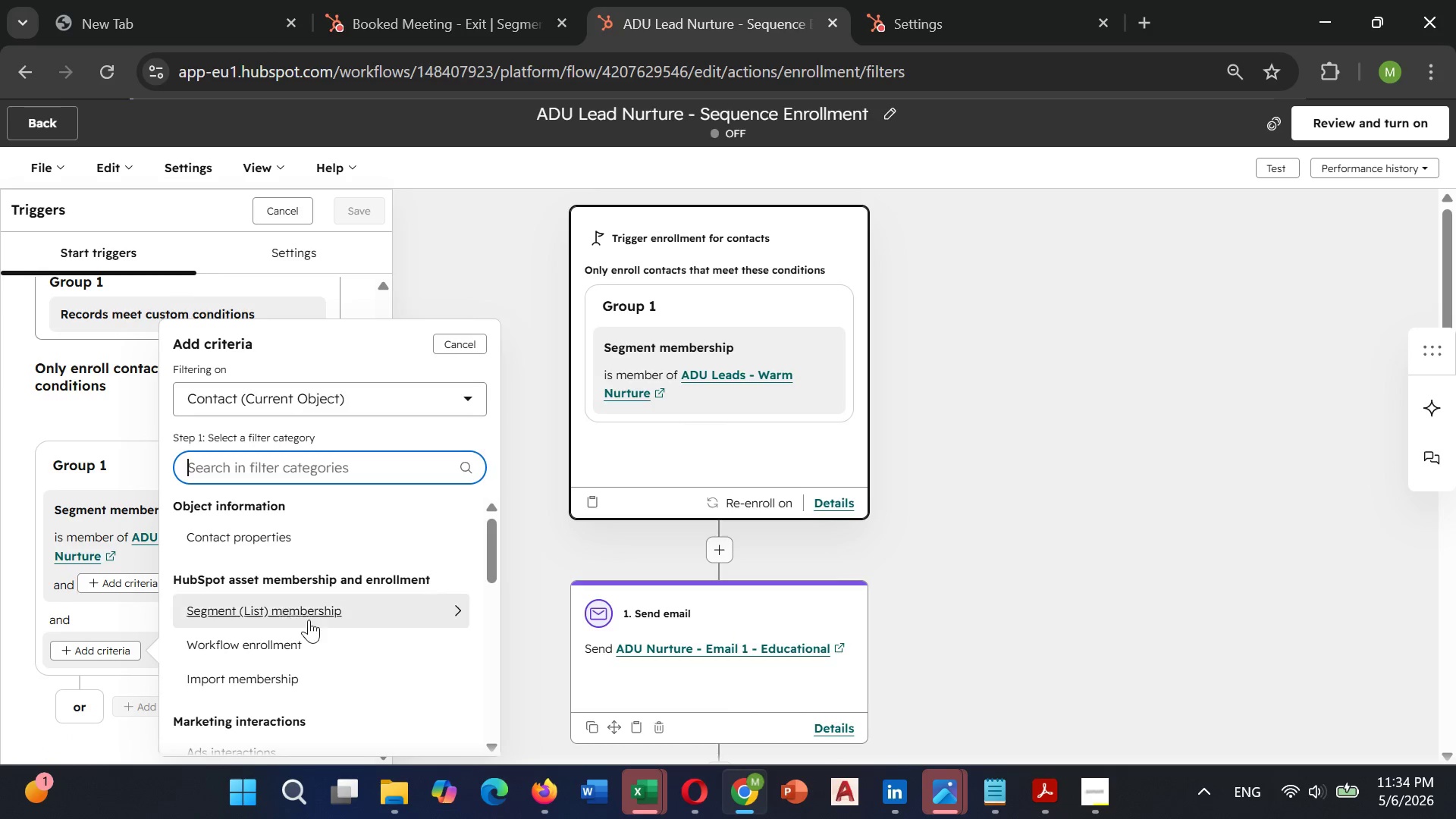 
left_click([300, 609])
 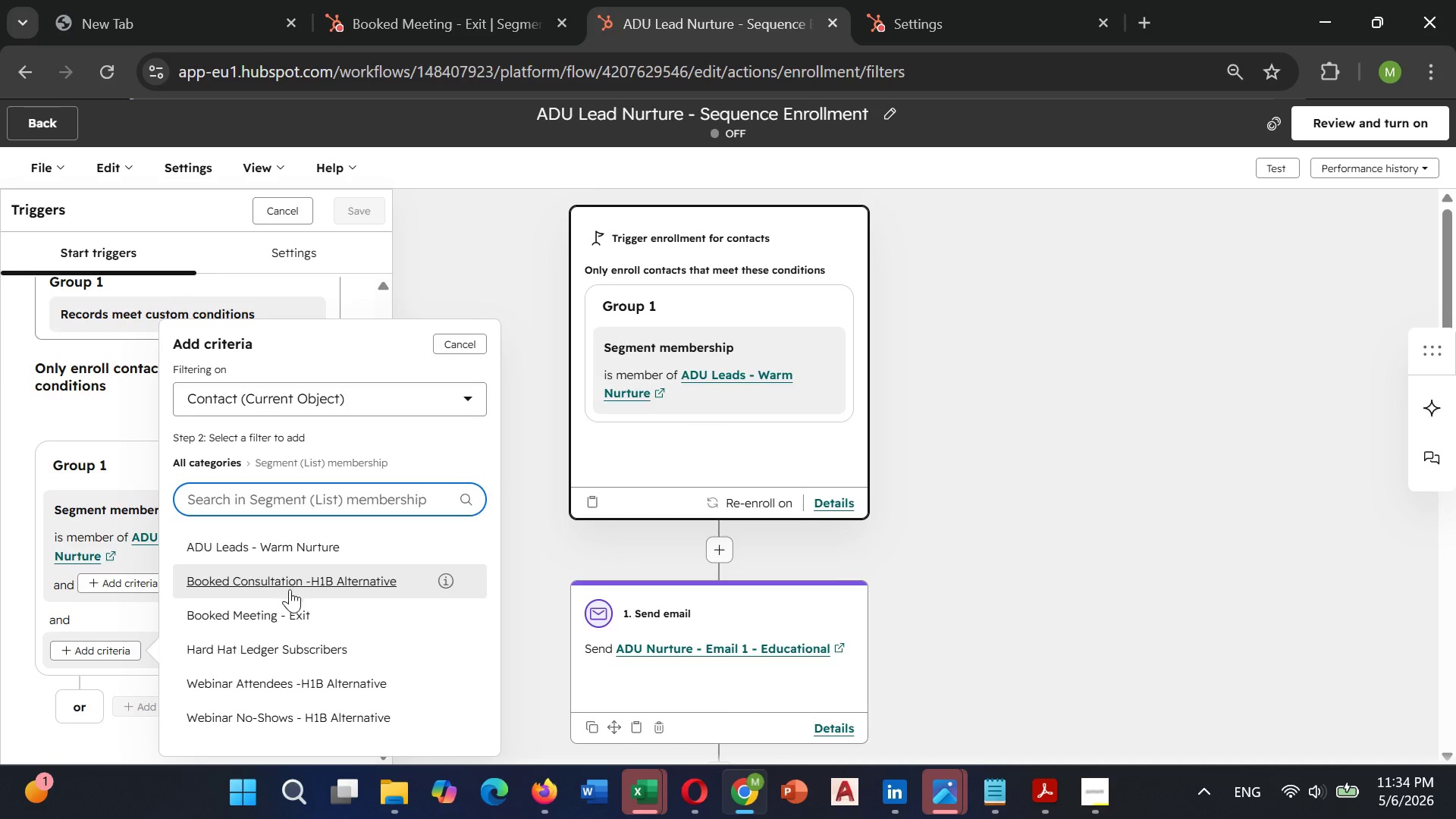 
left_click([287, 610])
 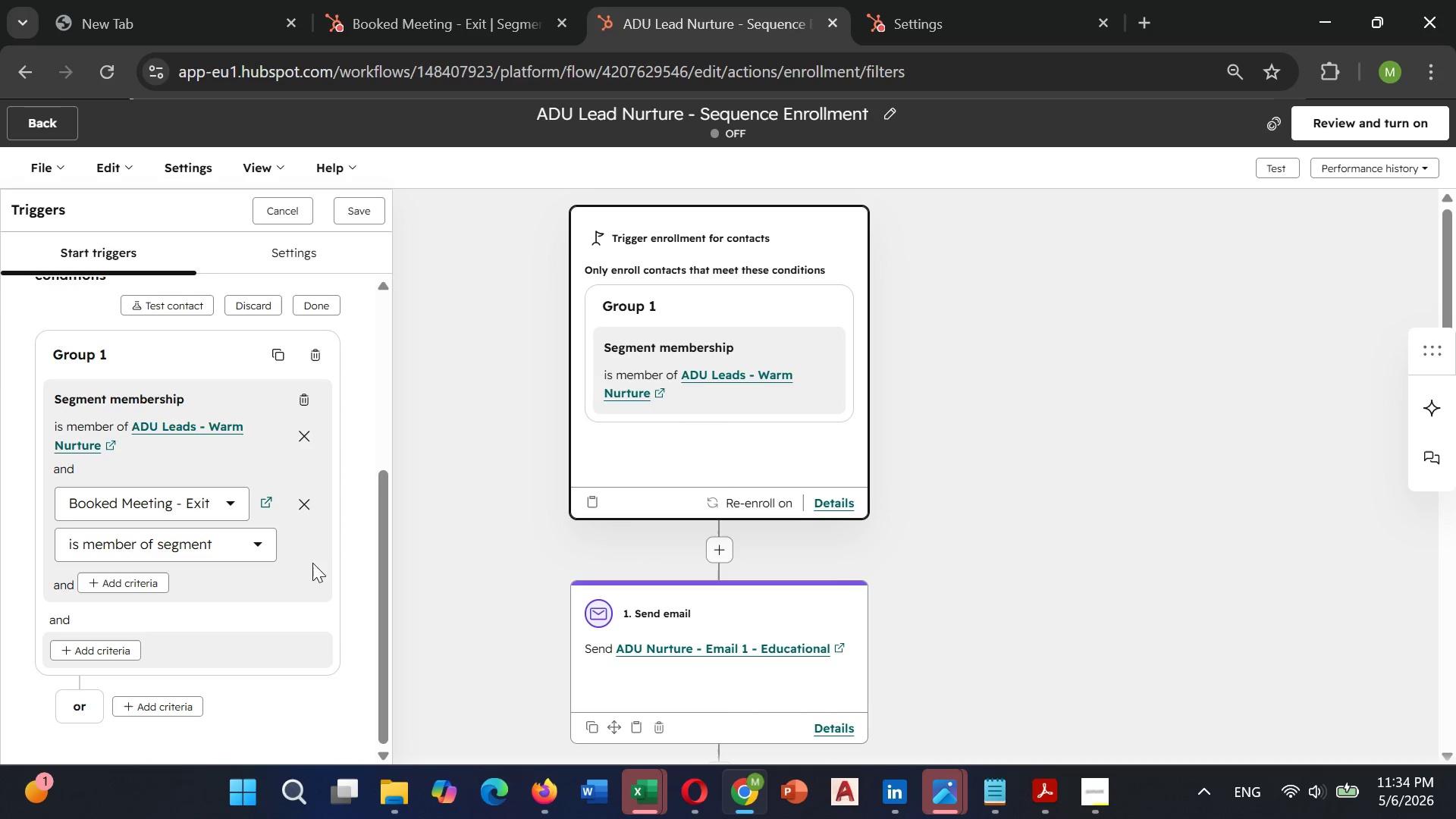 
left_click([373, 212])
 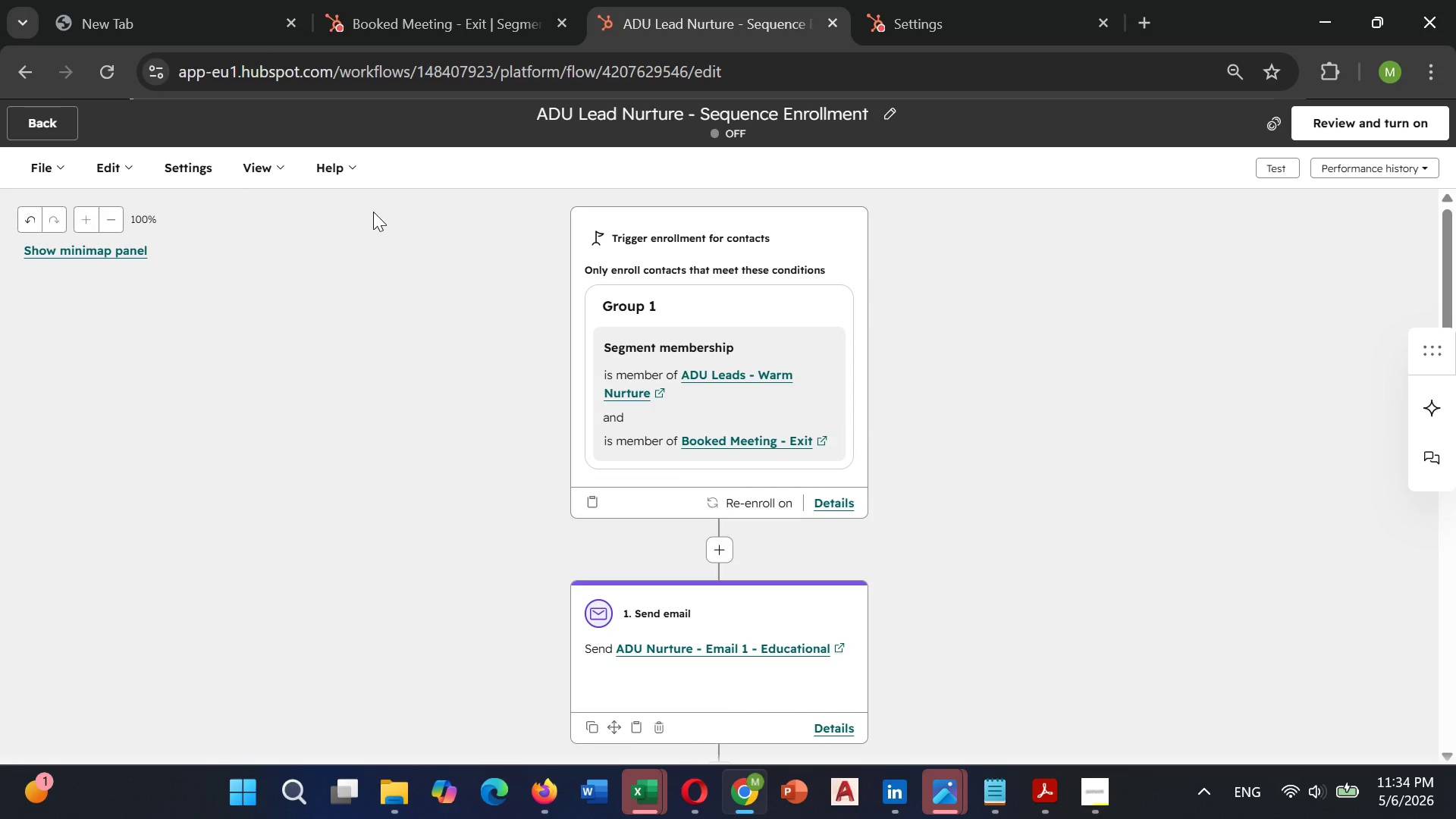 
wait(15.56)
 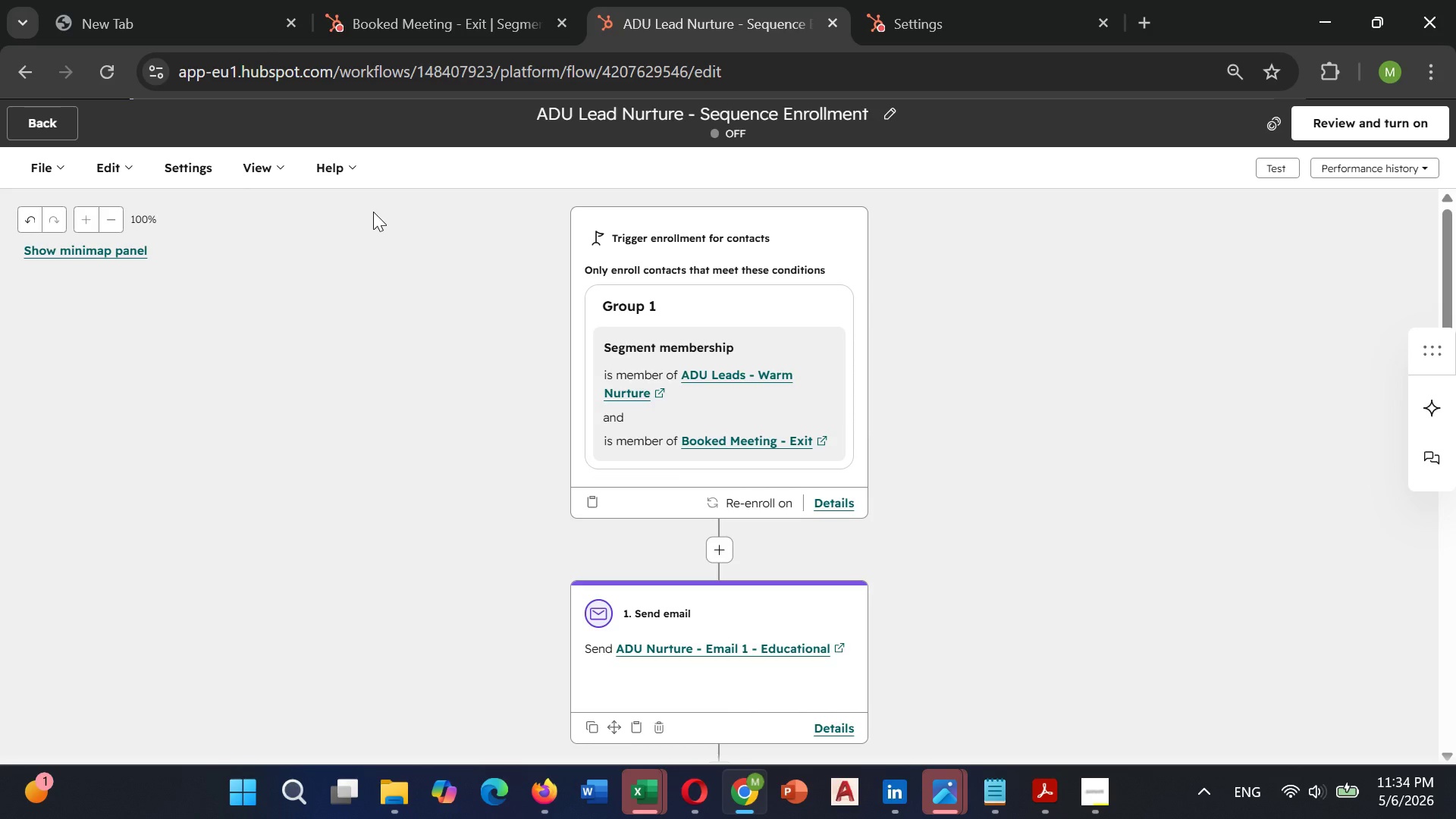 
scroll: coordinate [720, 384], scroll_direction: down, amount: 1.0
 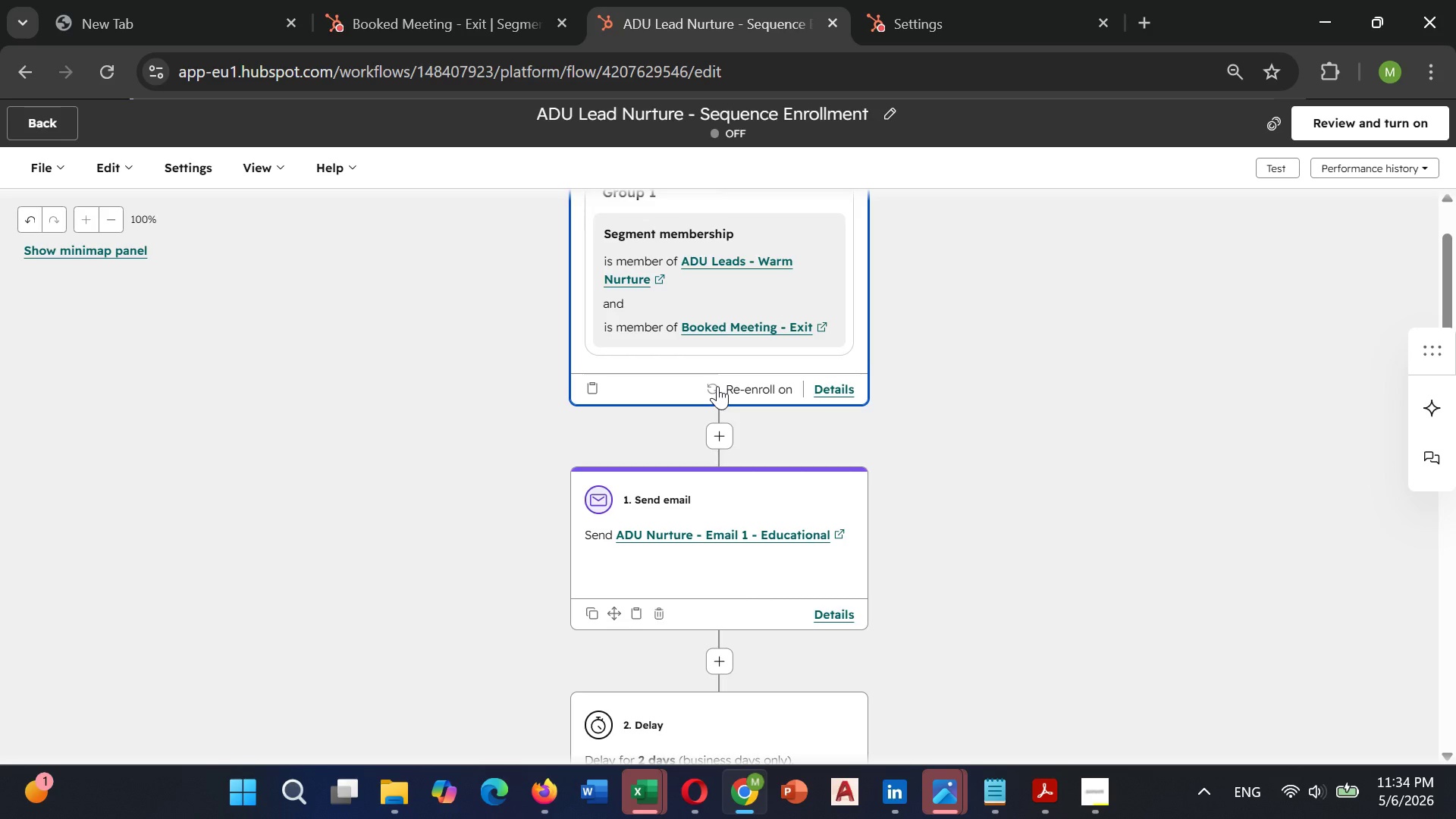 
wait(5.55)
 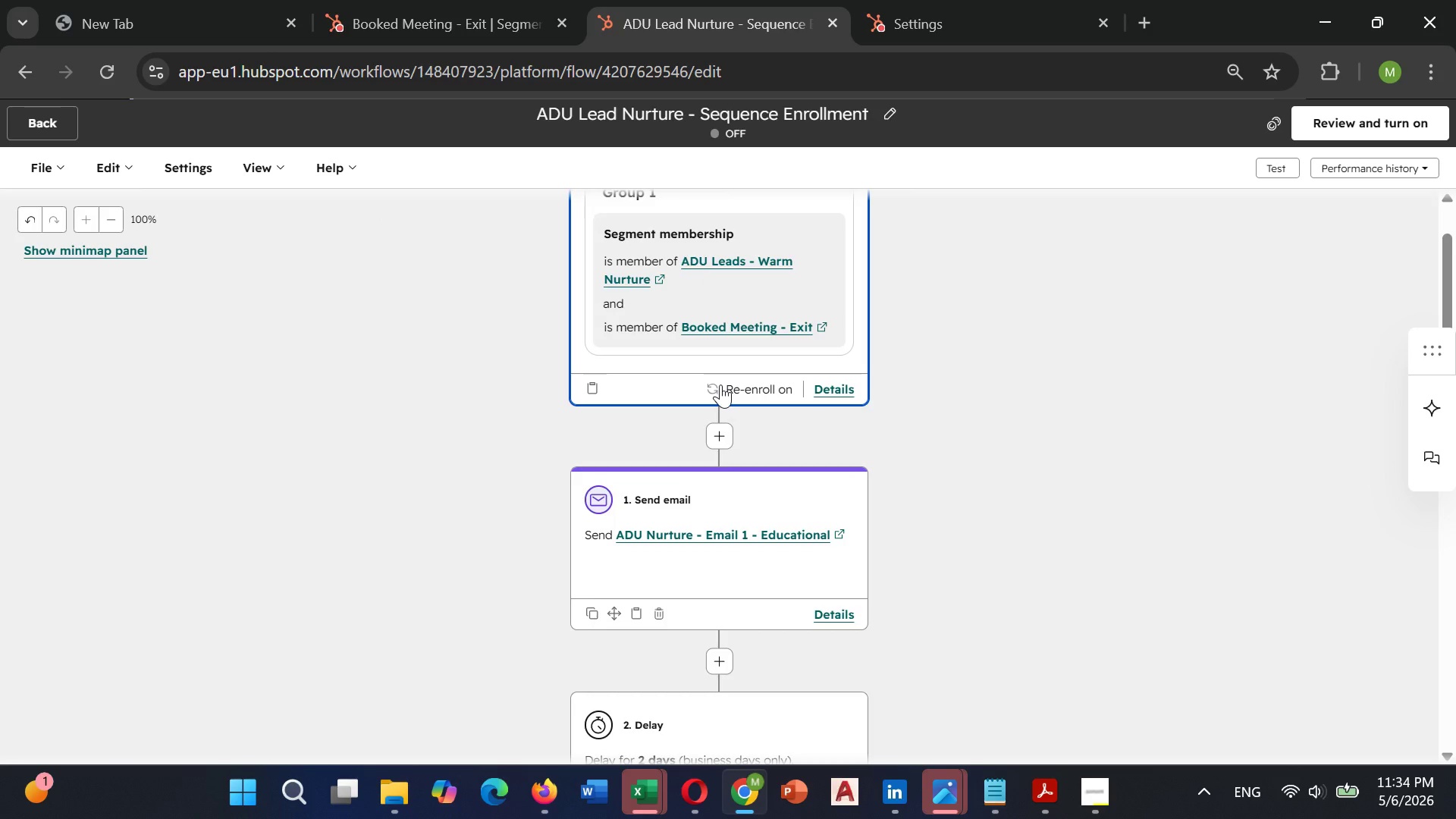 
scroll: coordinate [855, 505], scroll_direction: down, amount: 2.0
 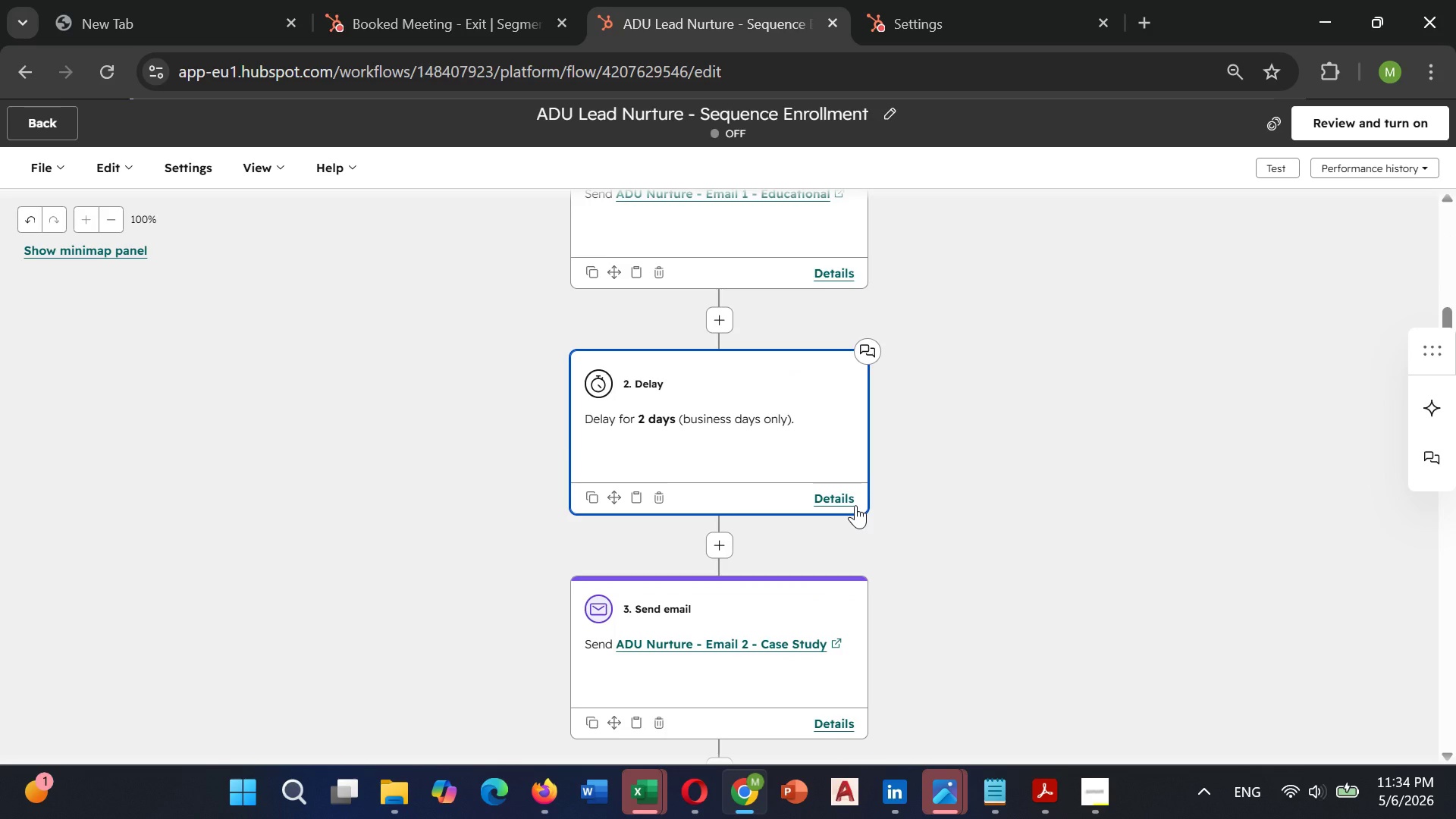 
wait(6.2)
 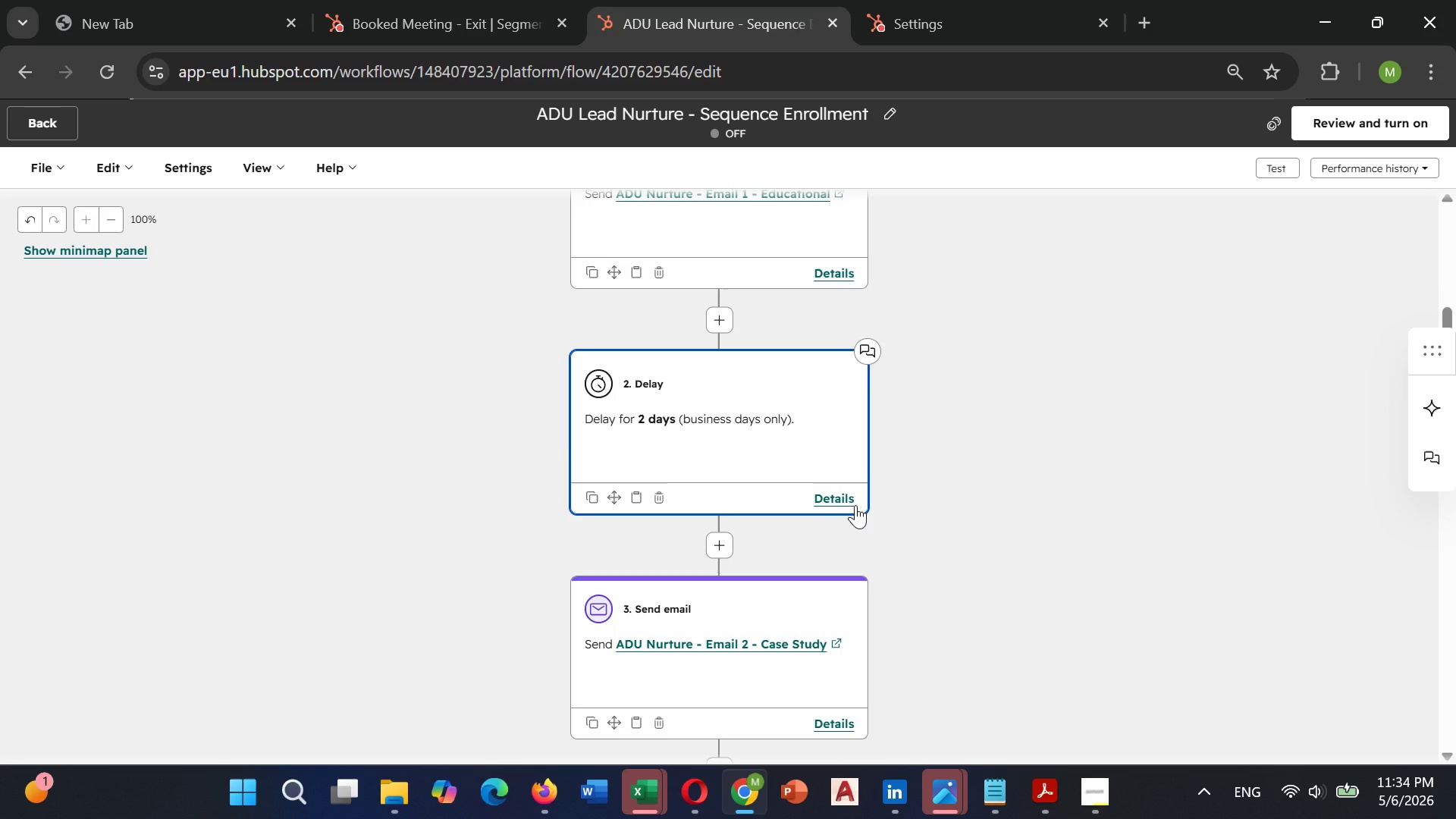 
scroll: coordinate [873, 507], scroll_direction: down, amount: 6.0
 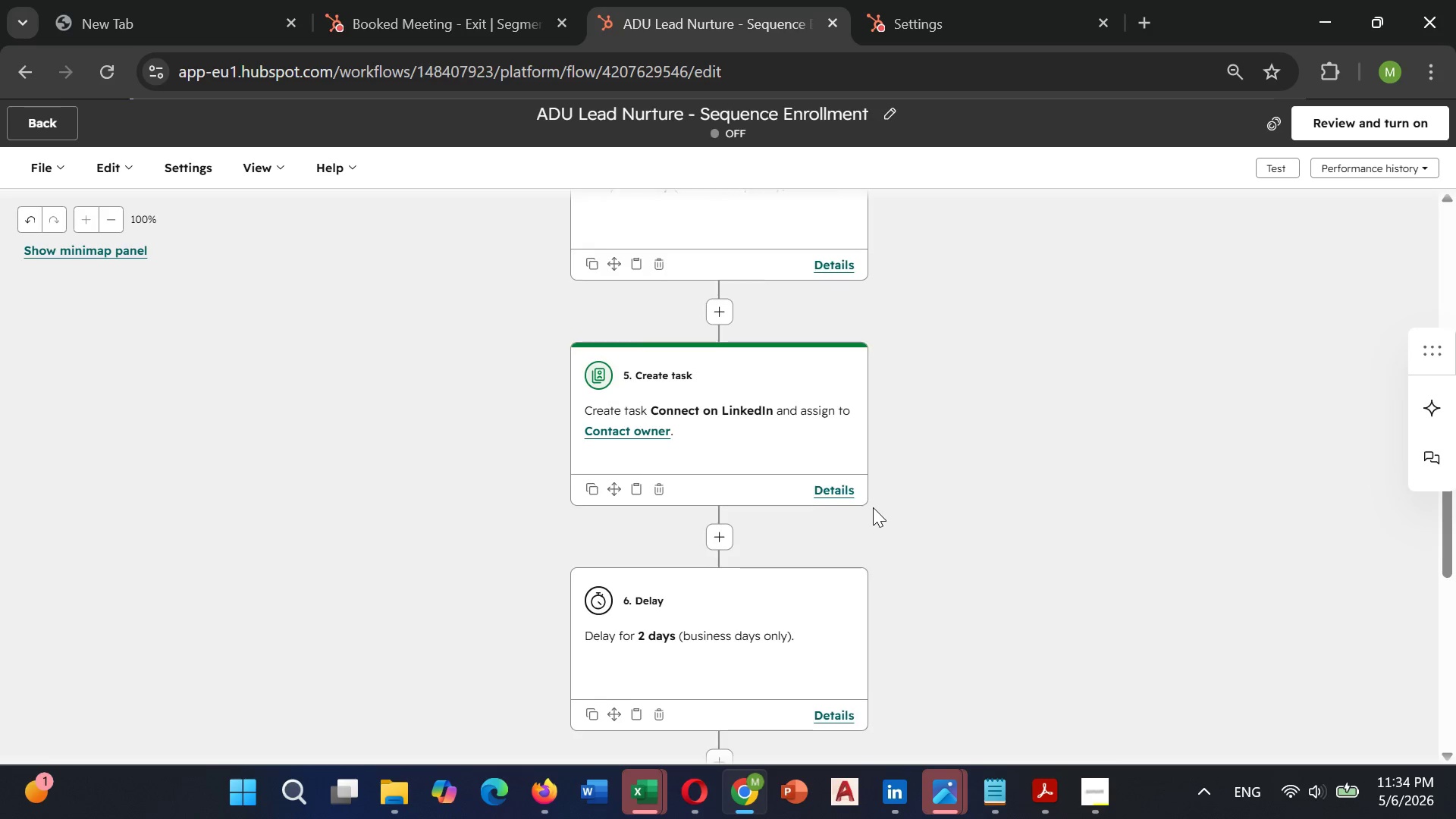 
scroll: coordinate [876, 507], scroll_direction: up, amount: 12.0
 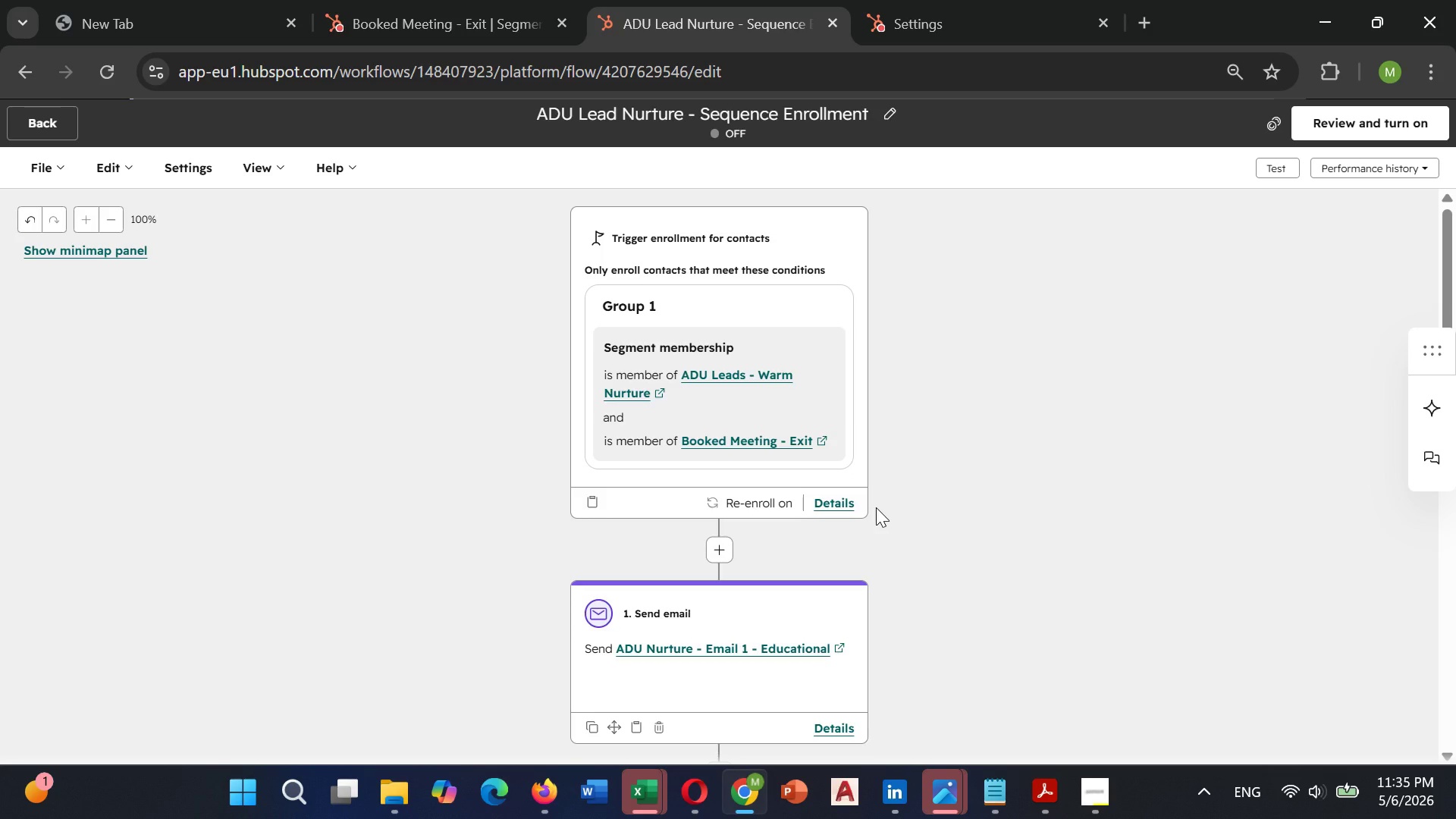 
wait(15.44)
 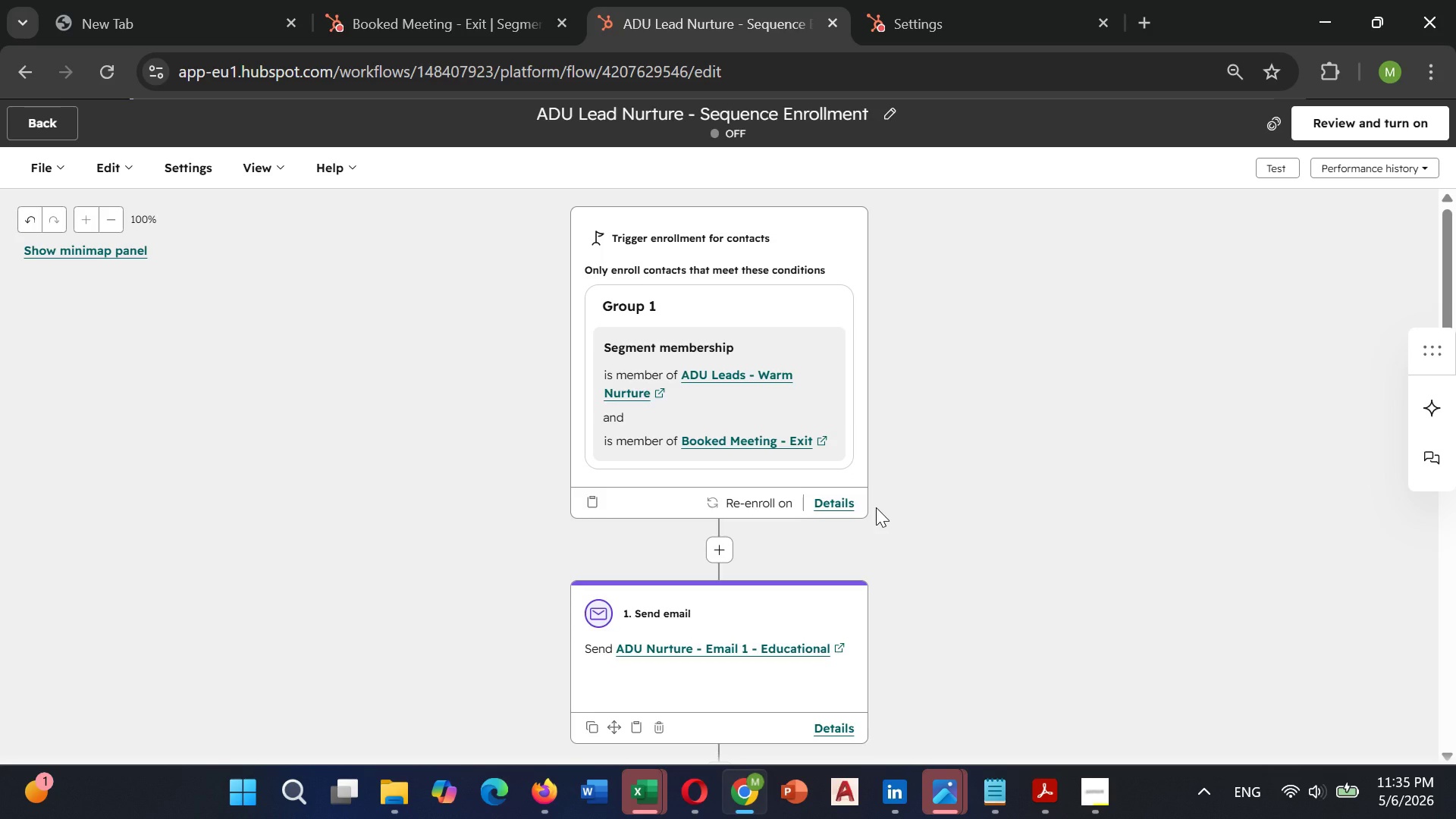 
scroll: coordinate [1028, 554], scroll_direction: up, amount: 2.0
 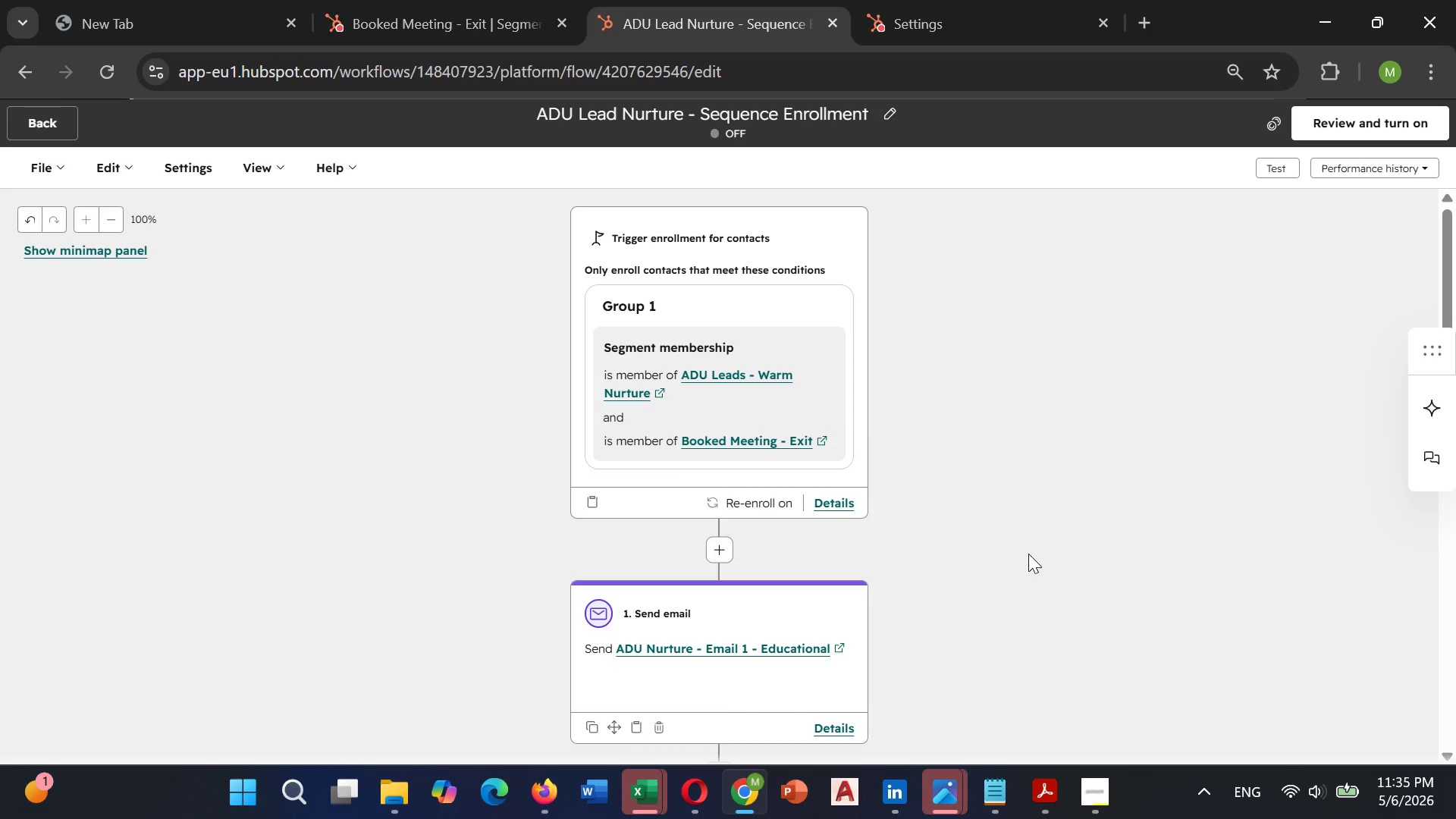 
wait(18.87)
 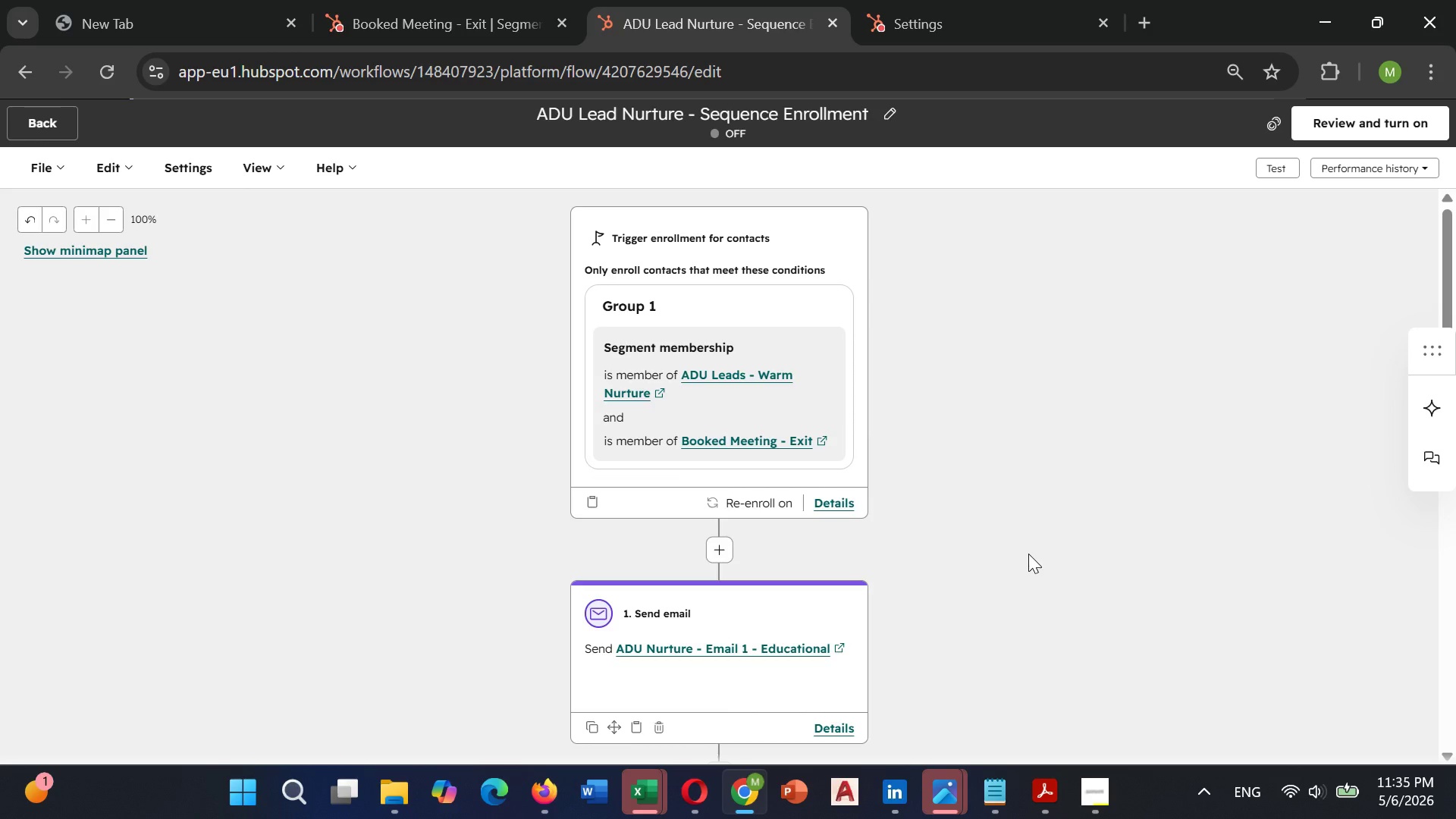 
scroll: coordinate [1128, 573], scroll_direction: down, amount: 3.0
 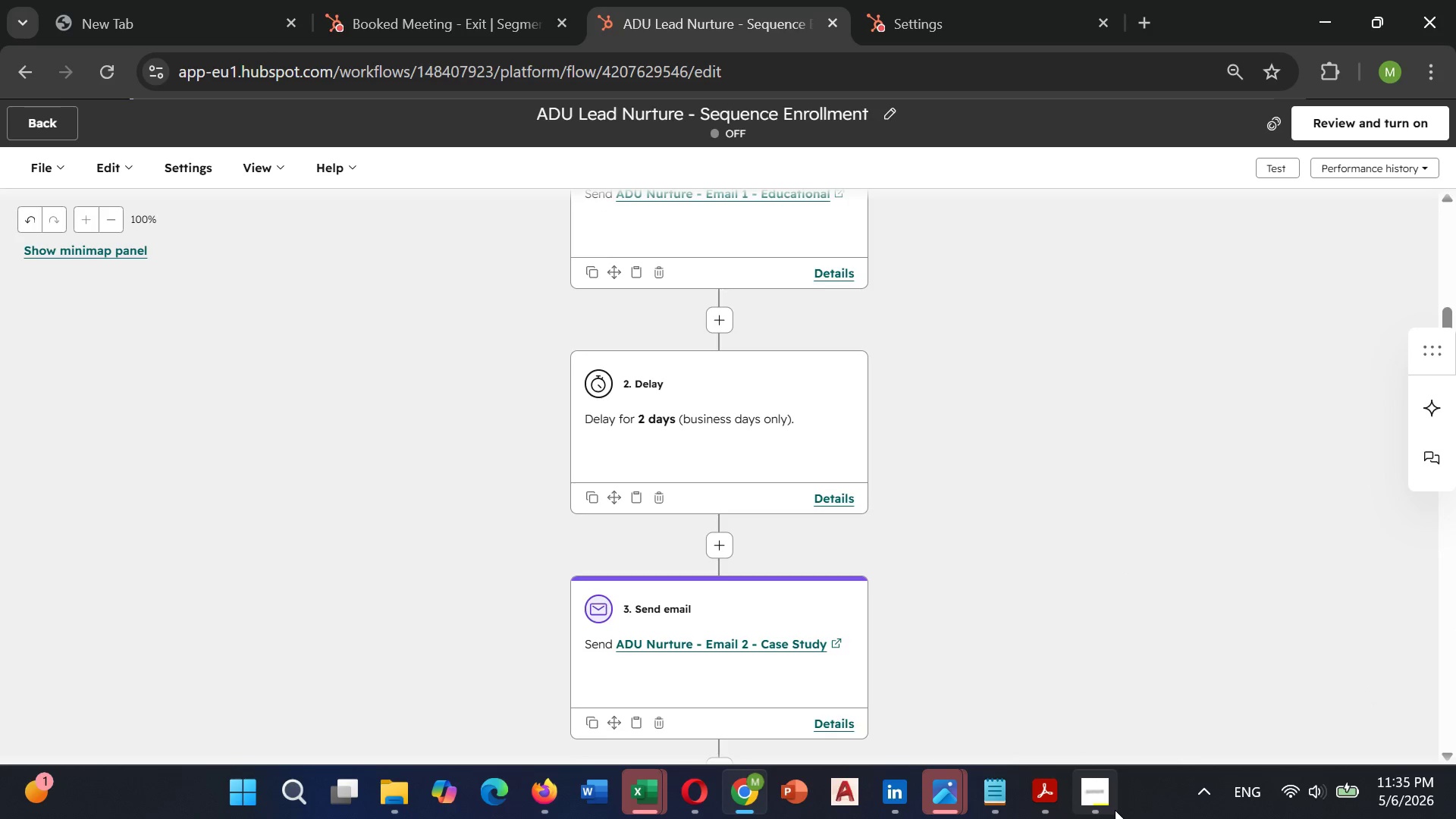 
left_click([1100, 719])